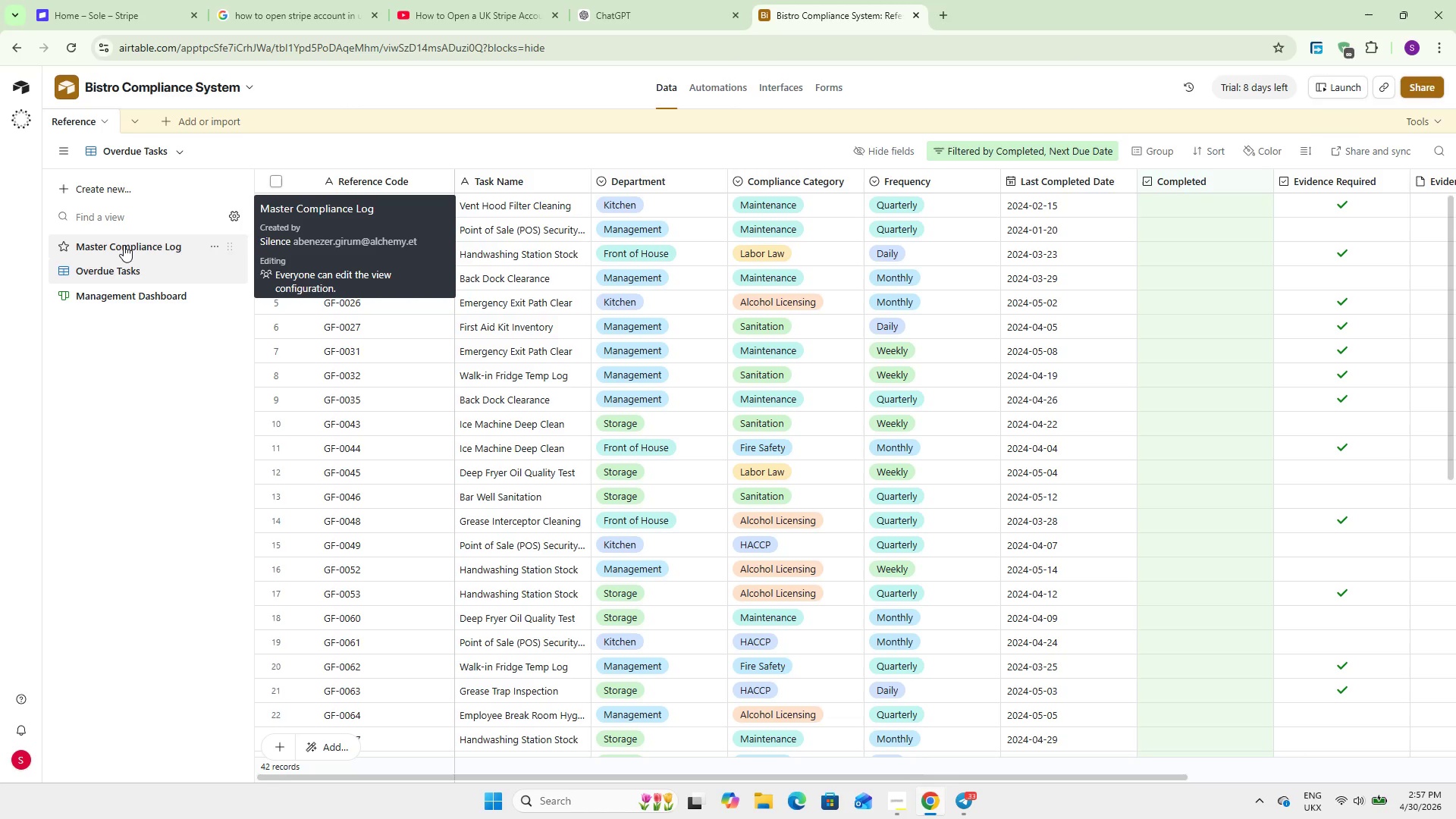 
wait(41.47)
 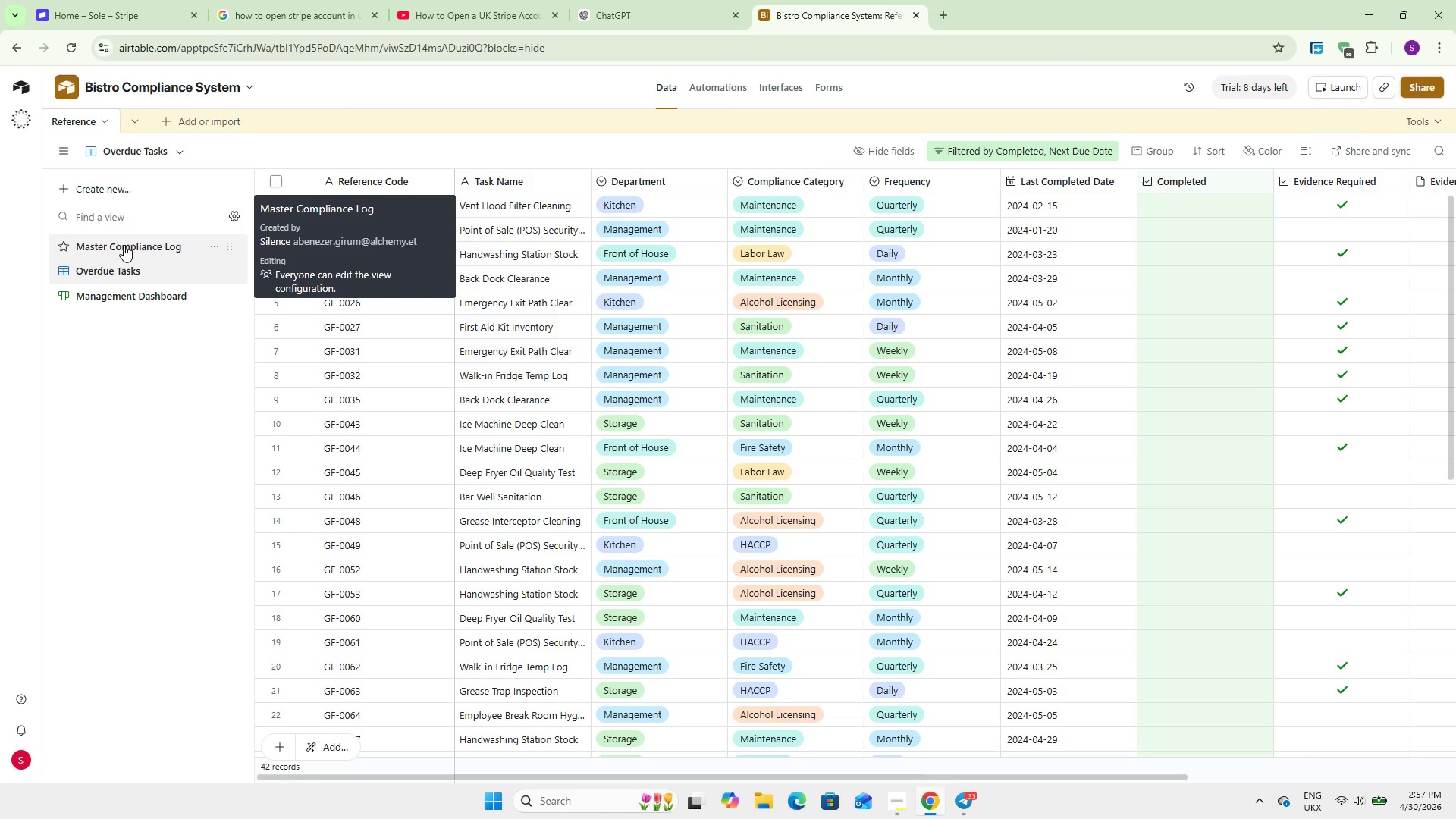 
left_click([105, 245])
 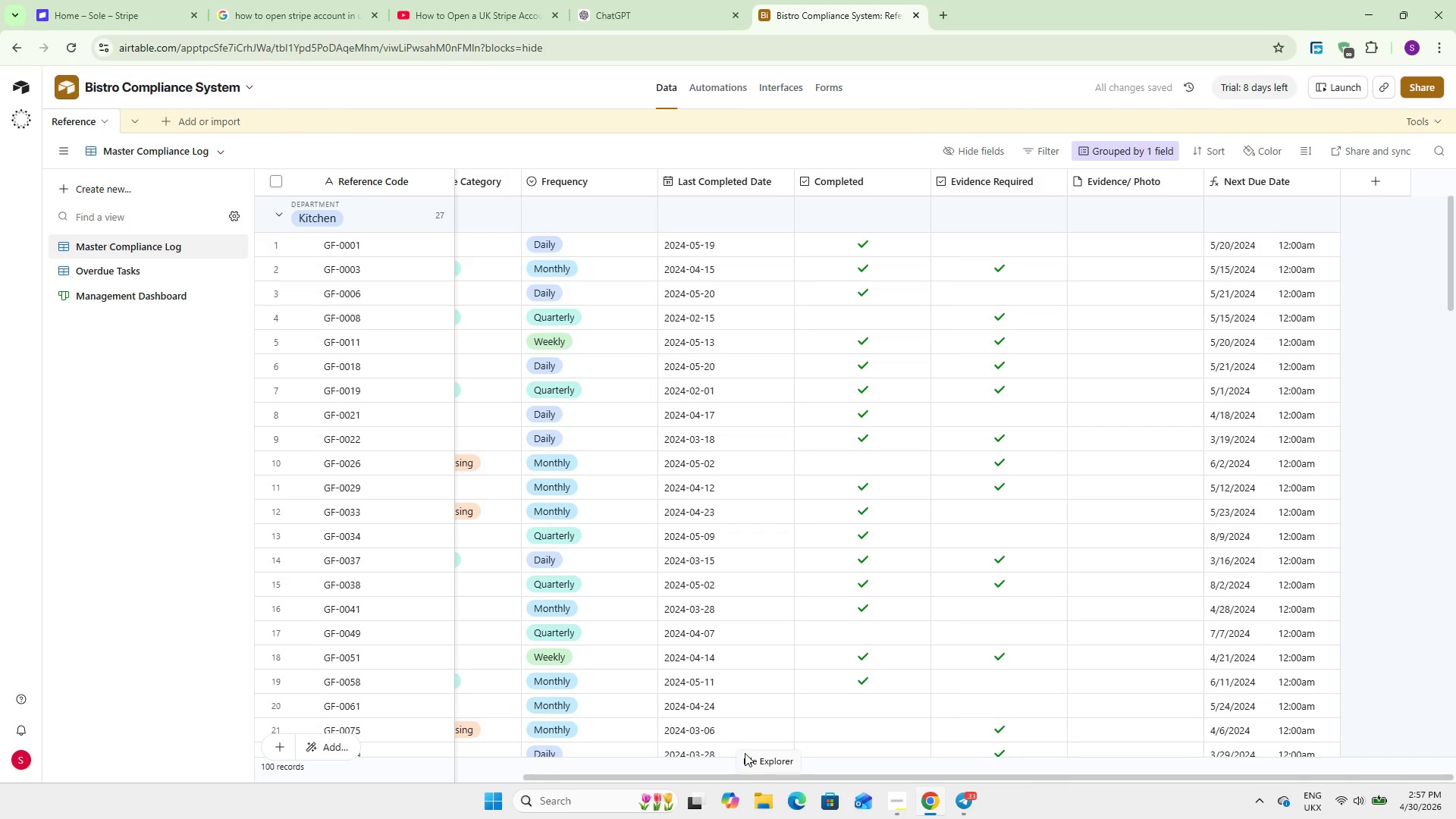 
wait(11.38)
 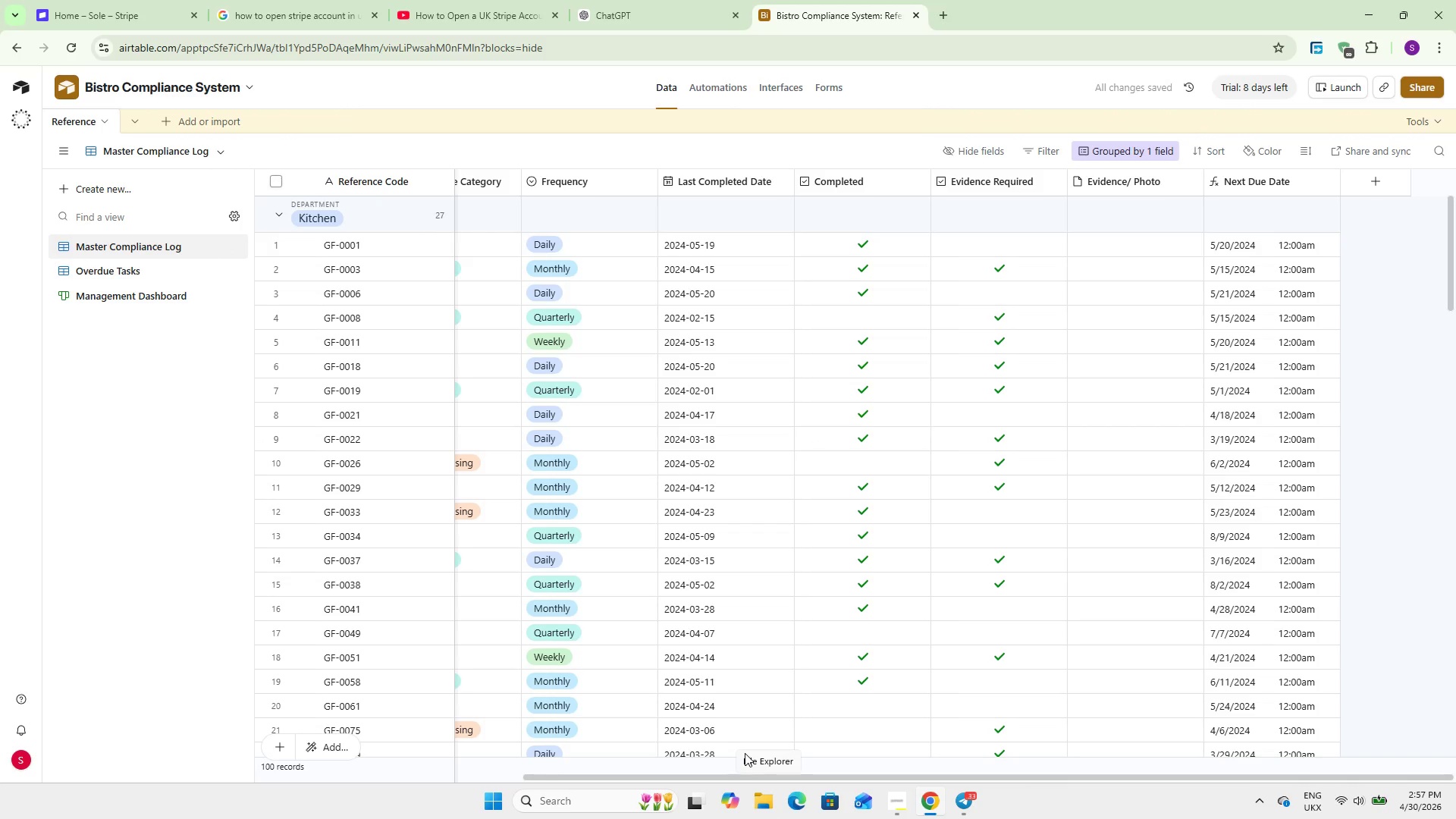 
left_click_drag(start_coordinate=[799, 779], to_coordinate=[403, 741])
 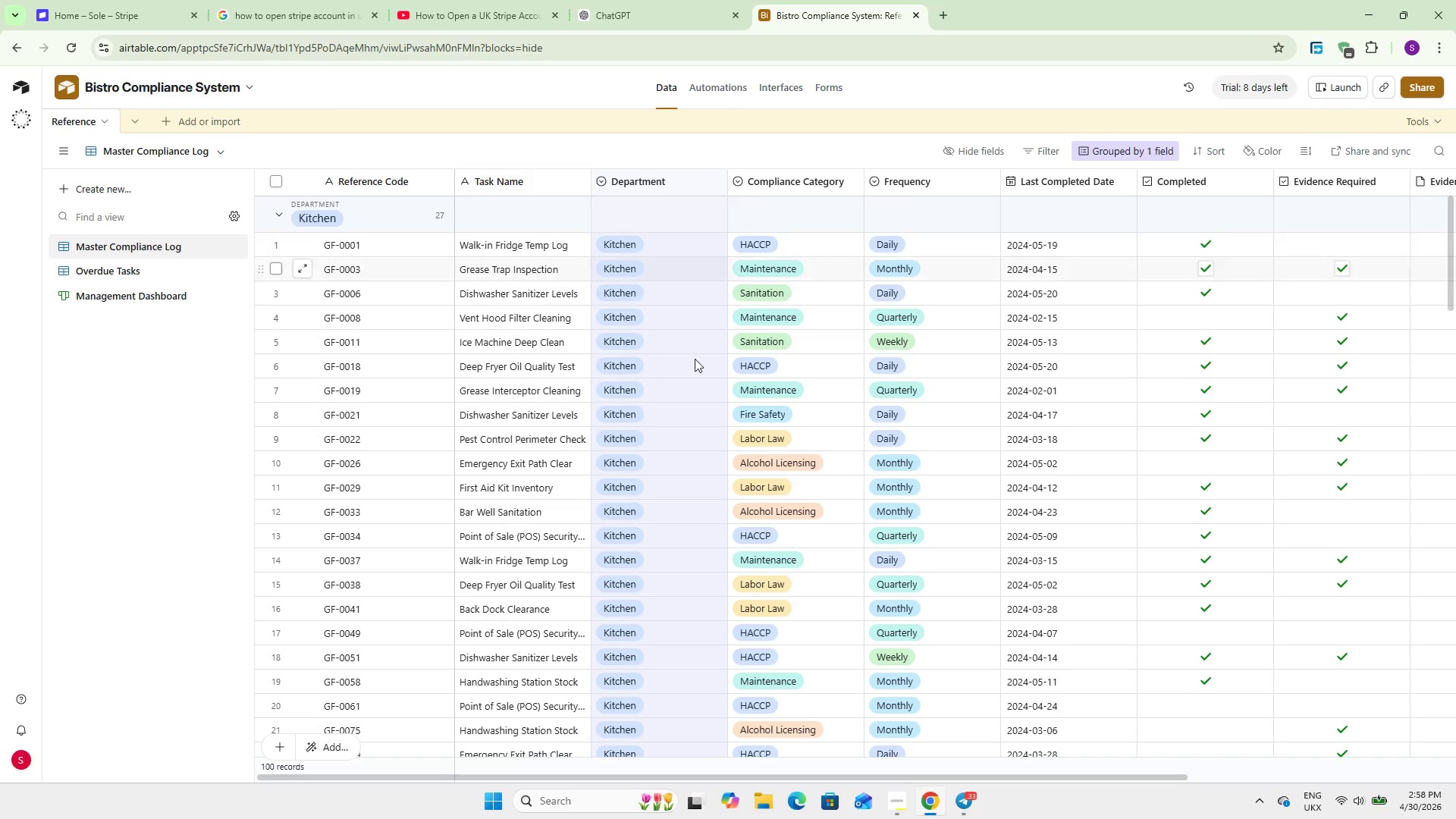 
wait(7.23)
 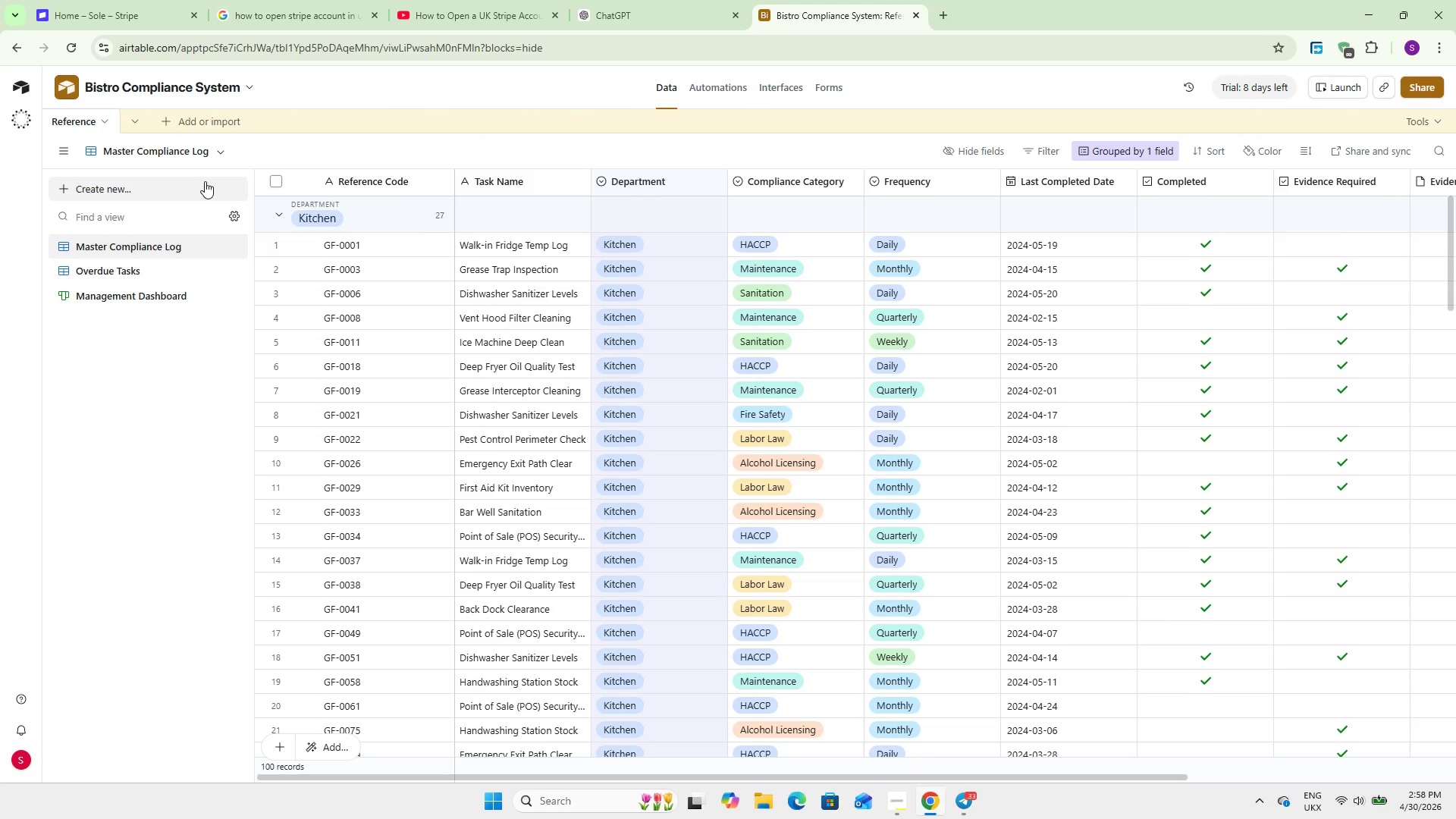 
left_click([902, 788])